 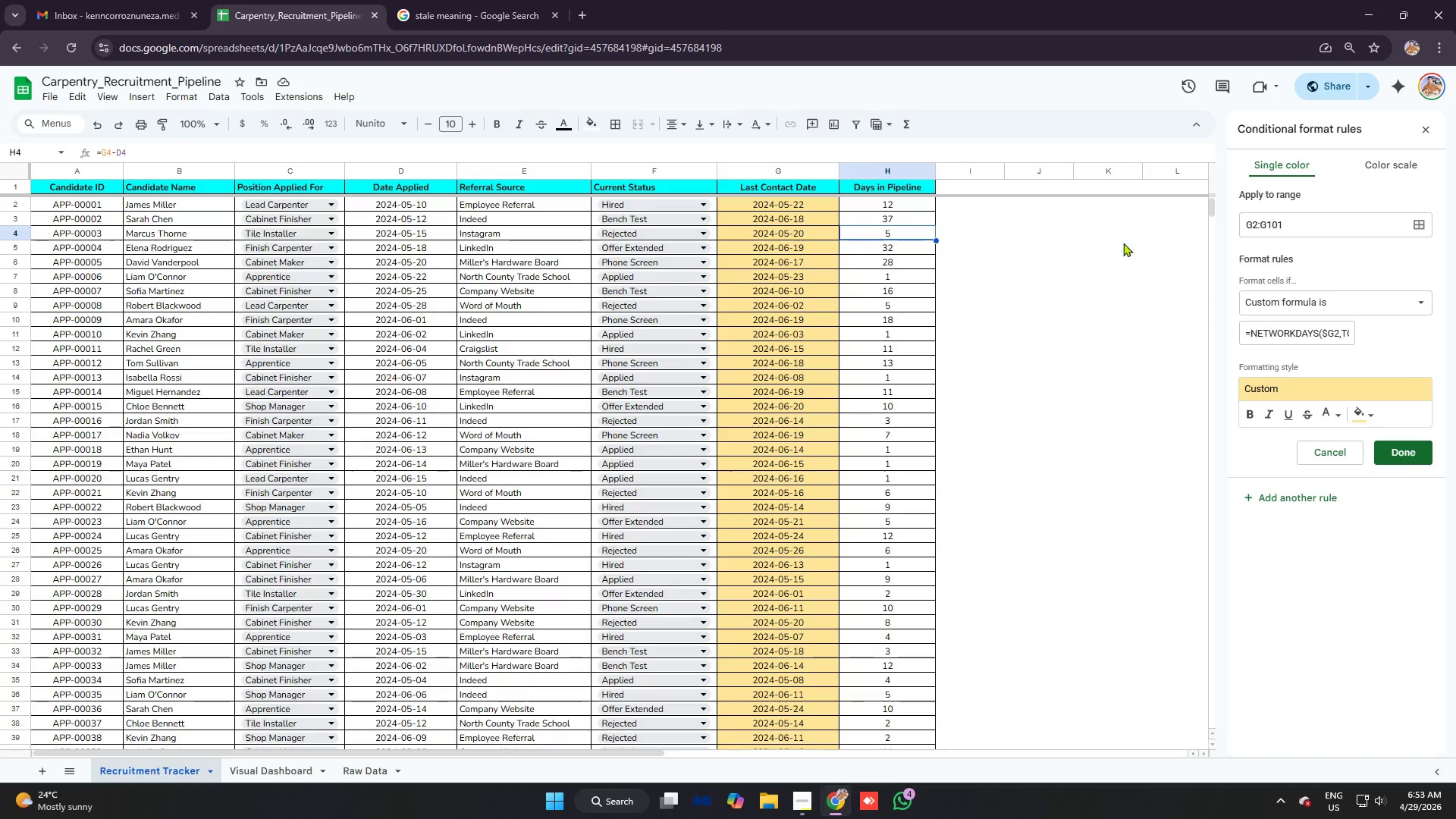 
left_click([914, 249])
 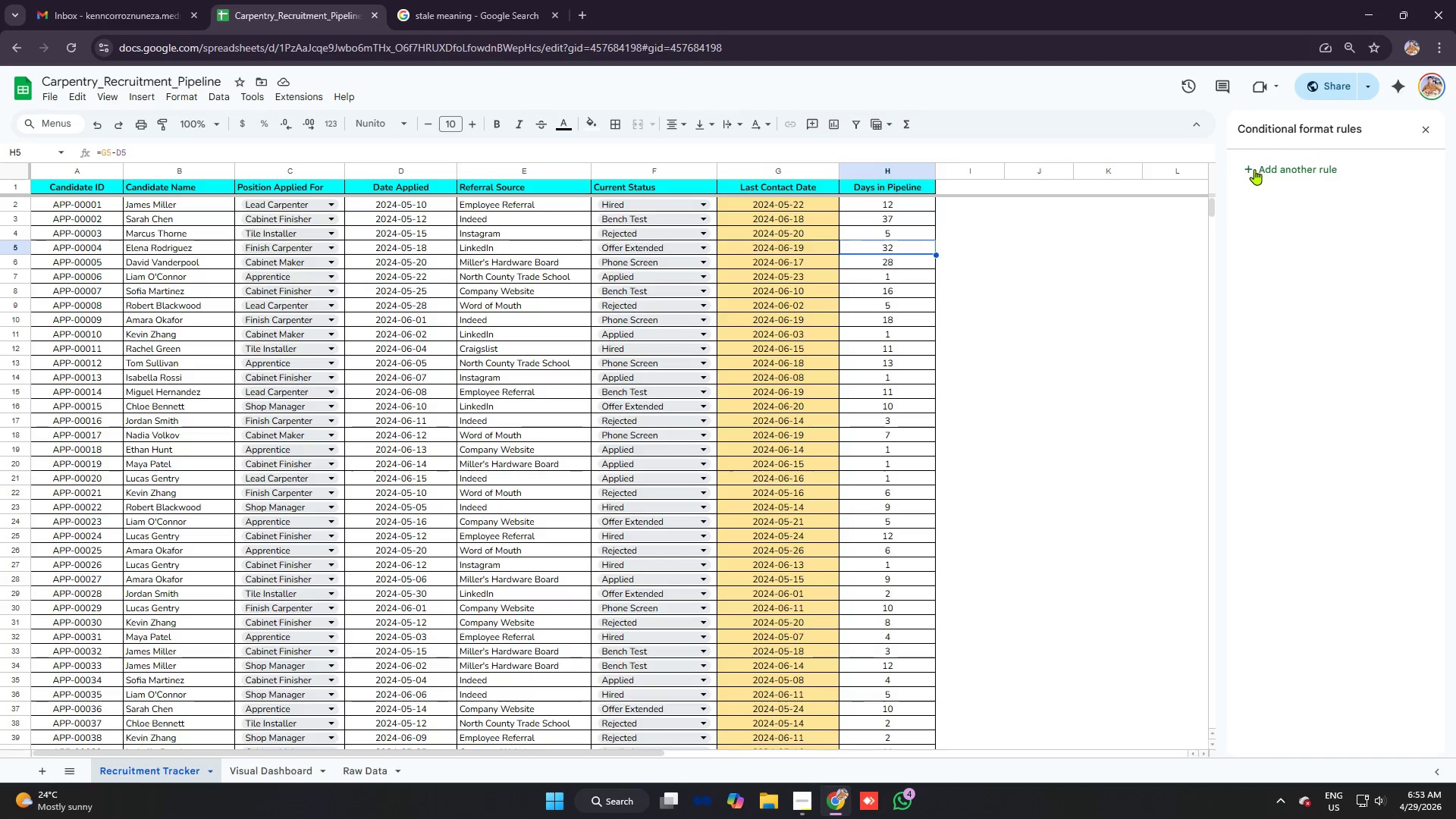 
left_click([1260, 168])
 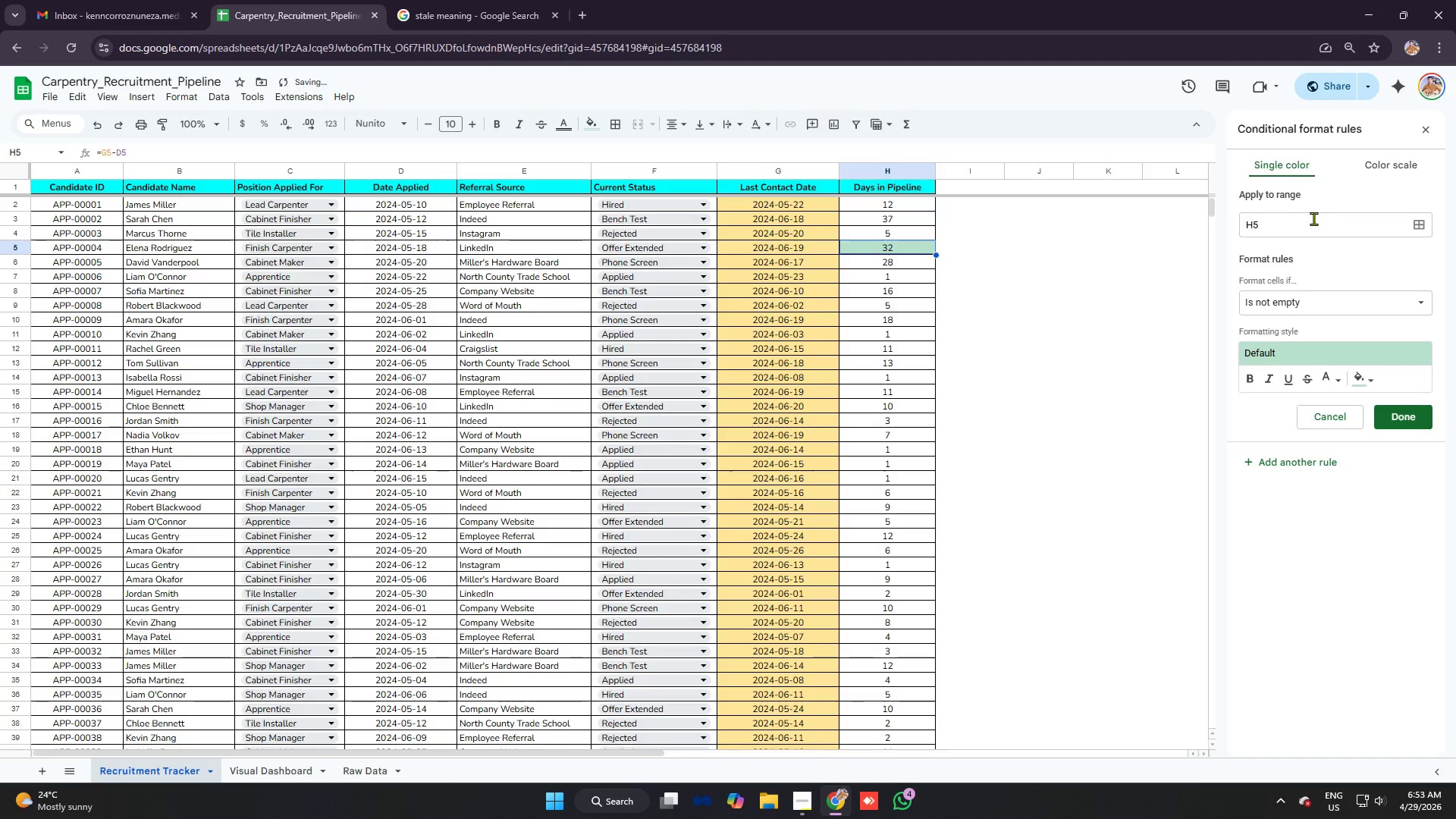 
left_click([1276, 220])
 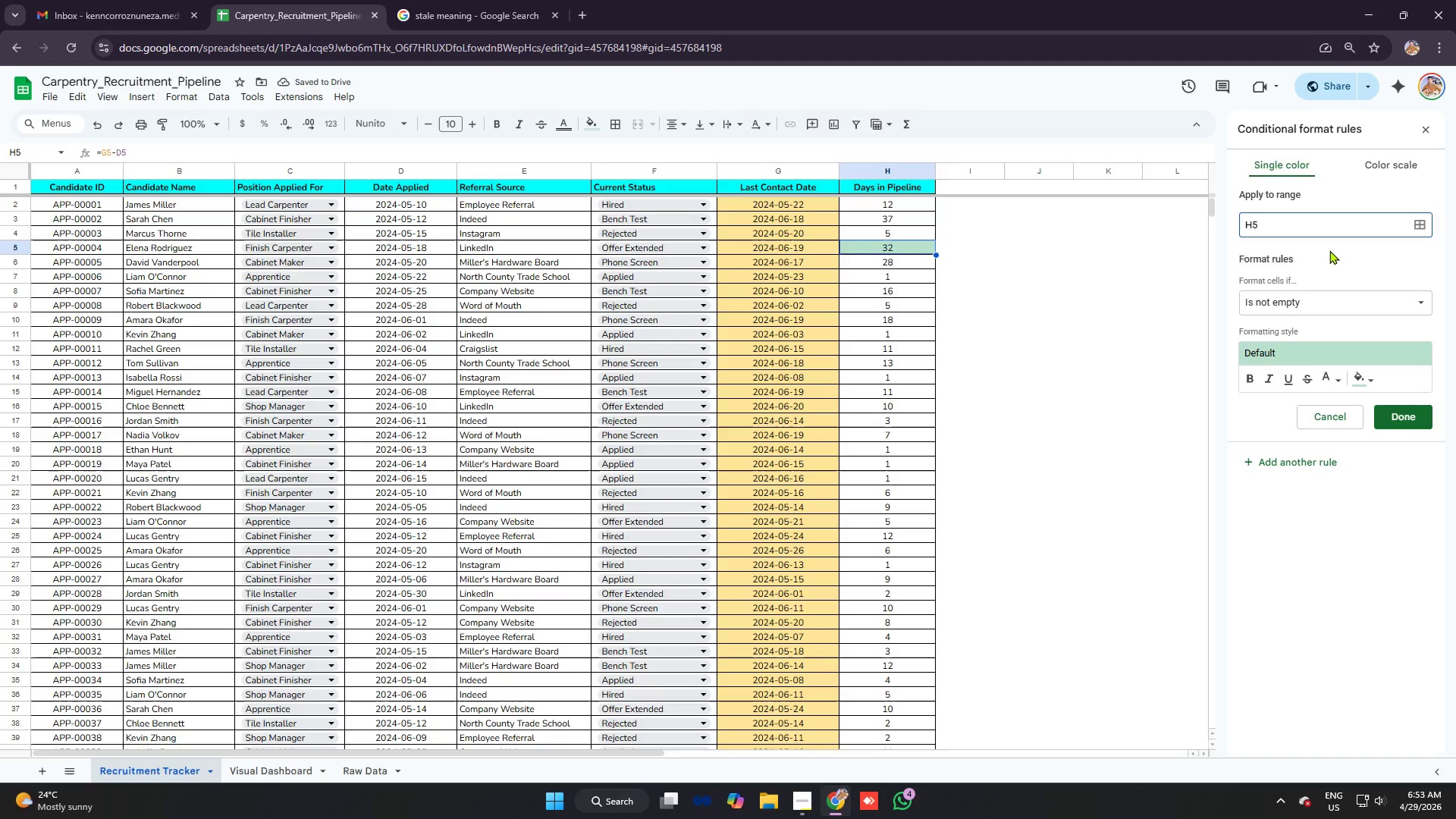 
key(Backspace)
type(2:H101)
 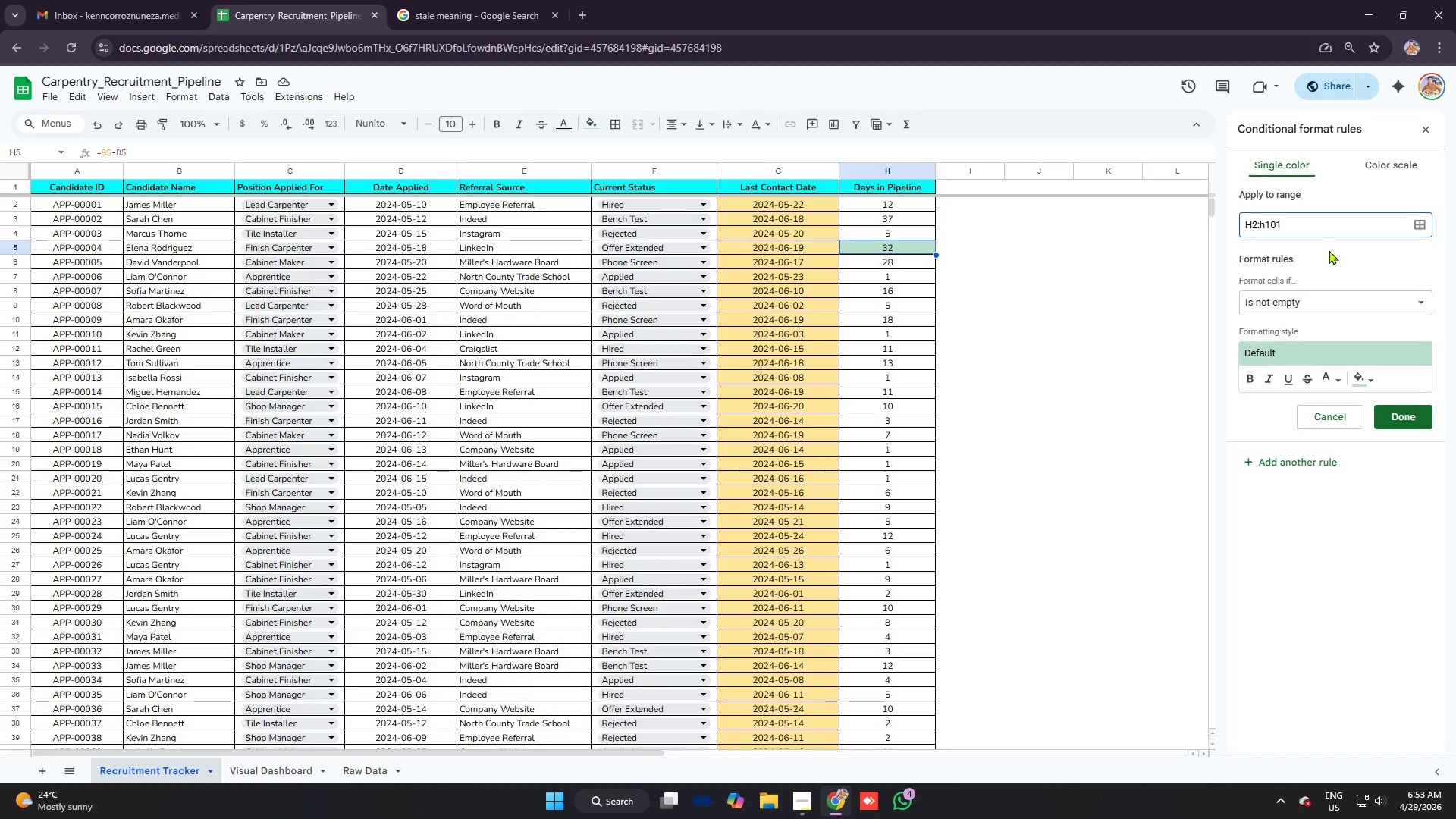 
left_click([1266, 219])
 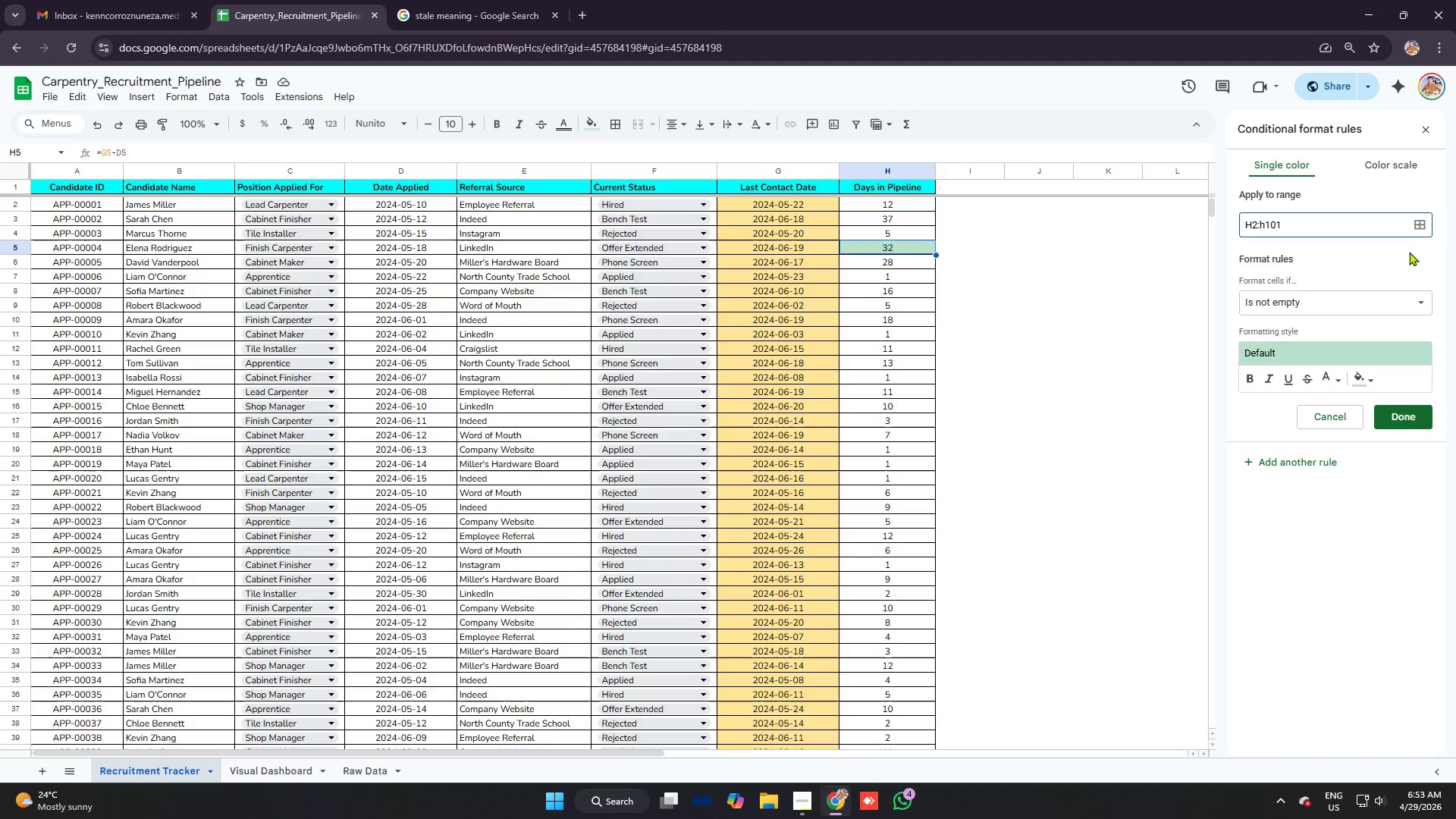 
key(Backspace)
 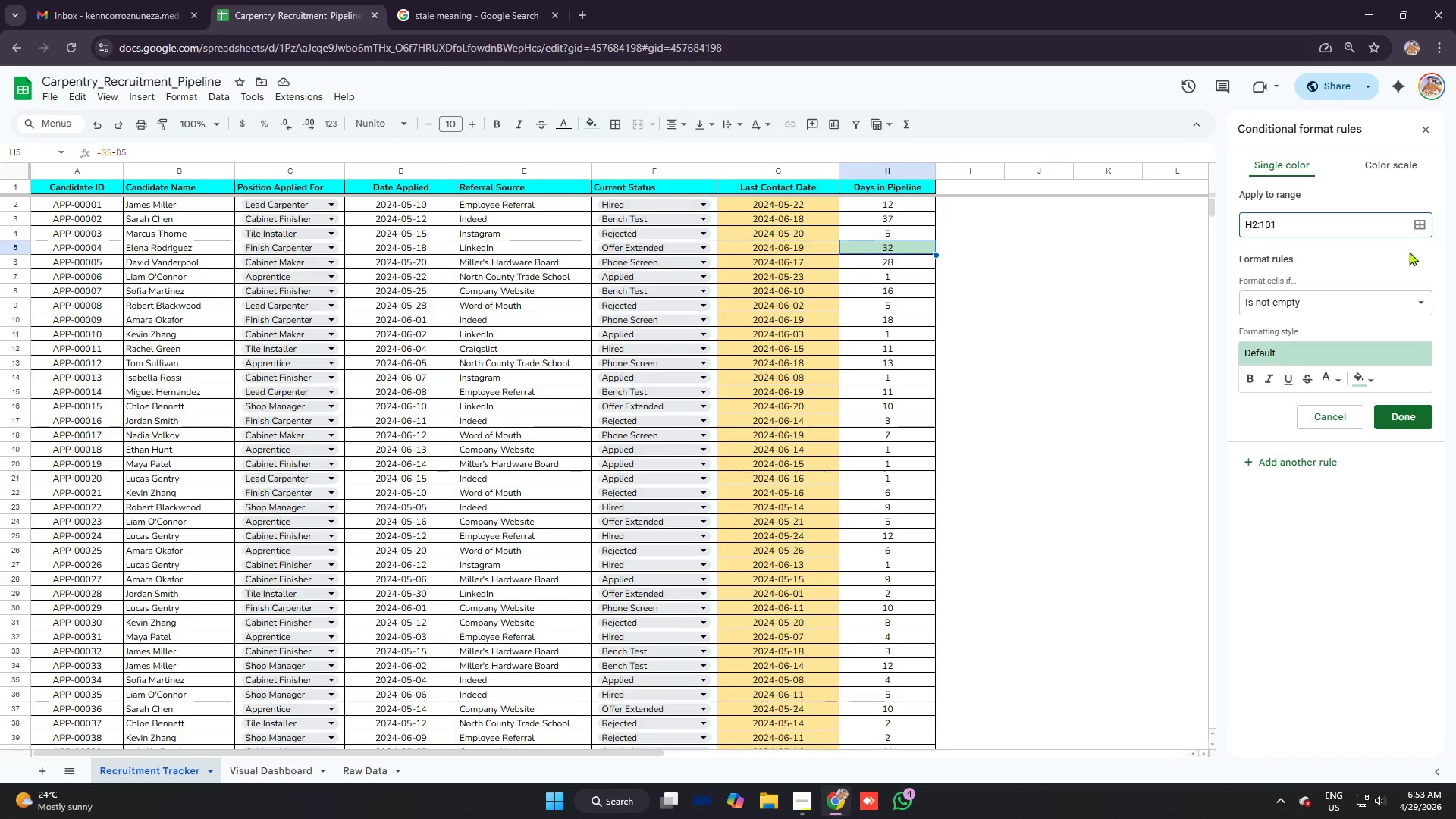 
key(H)
 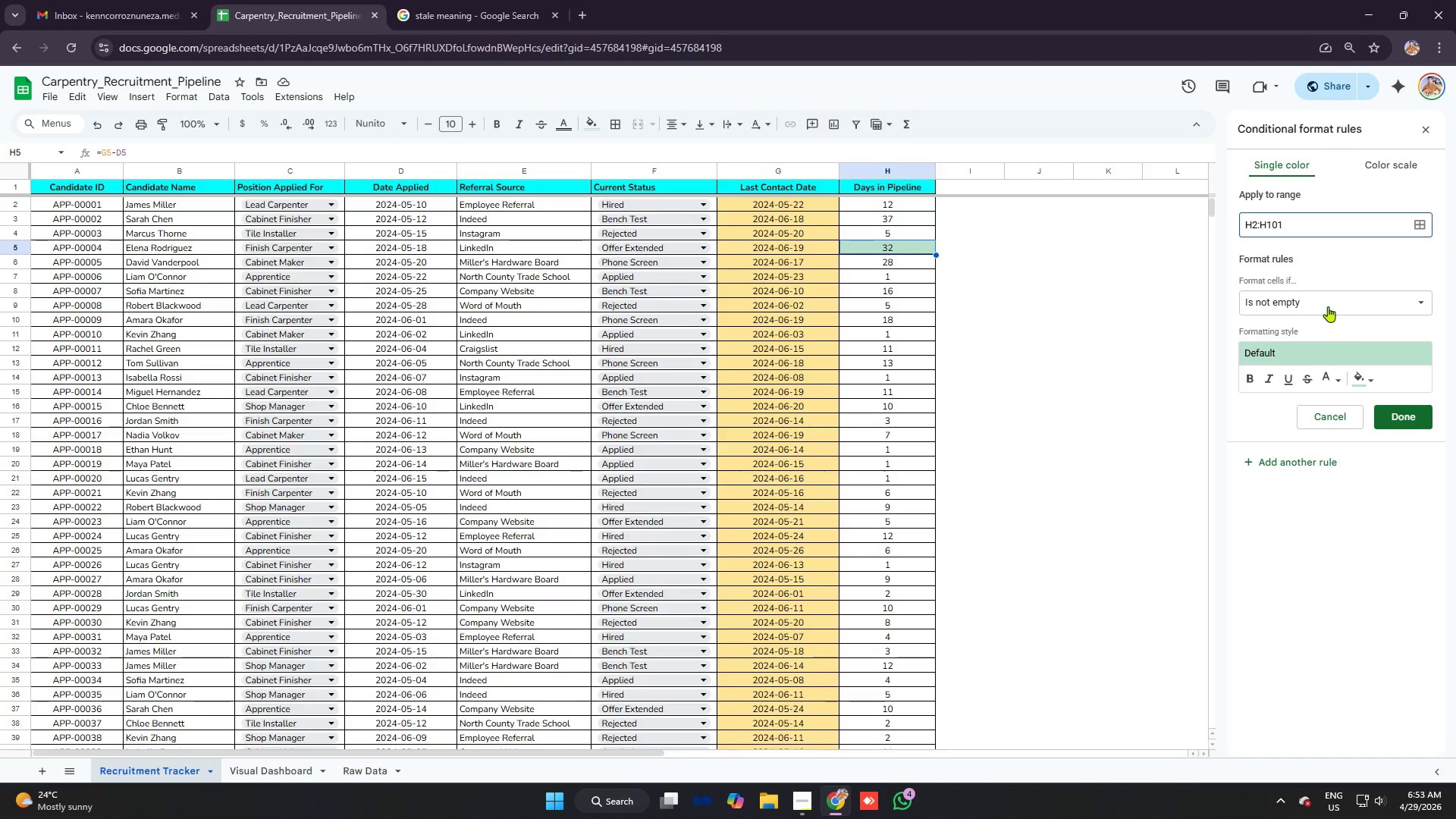 
left_click([1327, 305])
 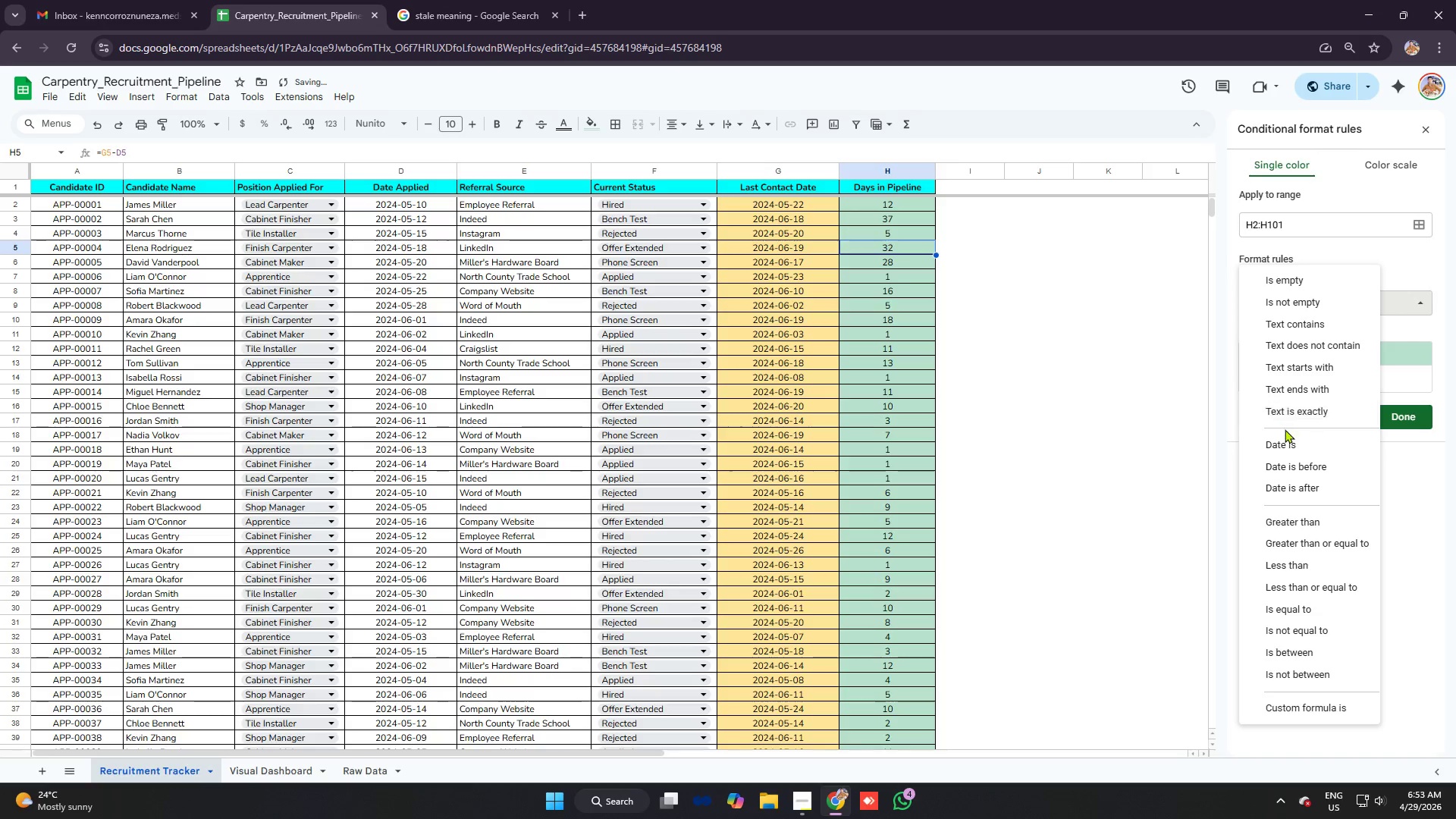 
scroll: coordinate [1307, 413], scroll_direction: down, amount: 2.0
 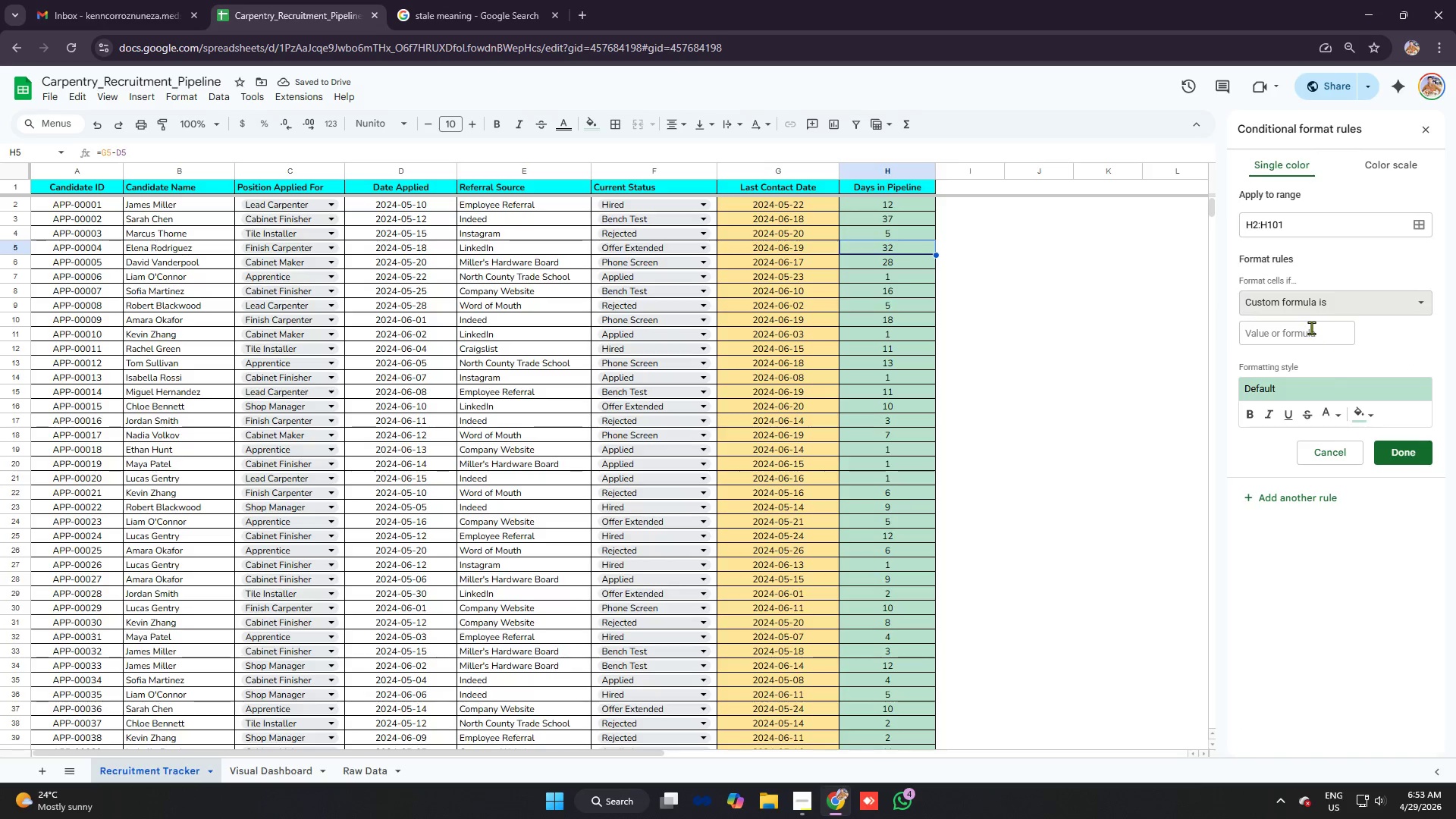 
left_click([1294, 336])
 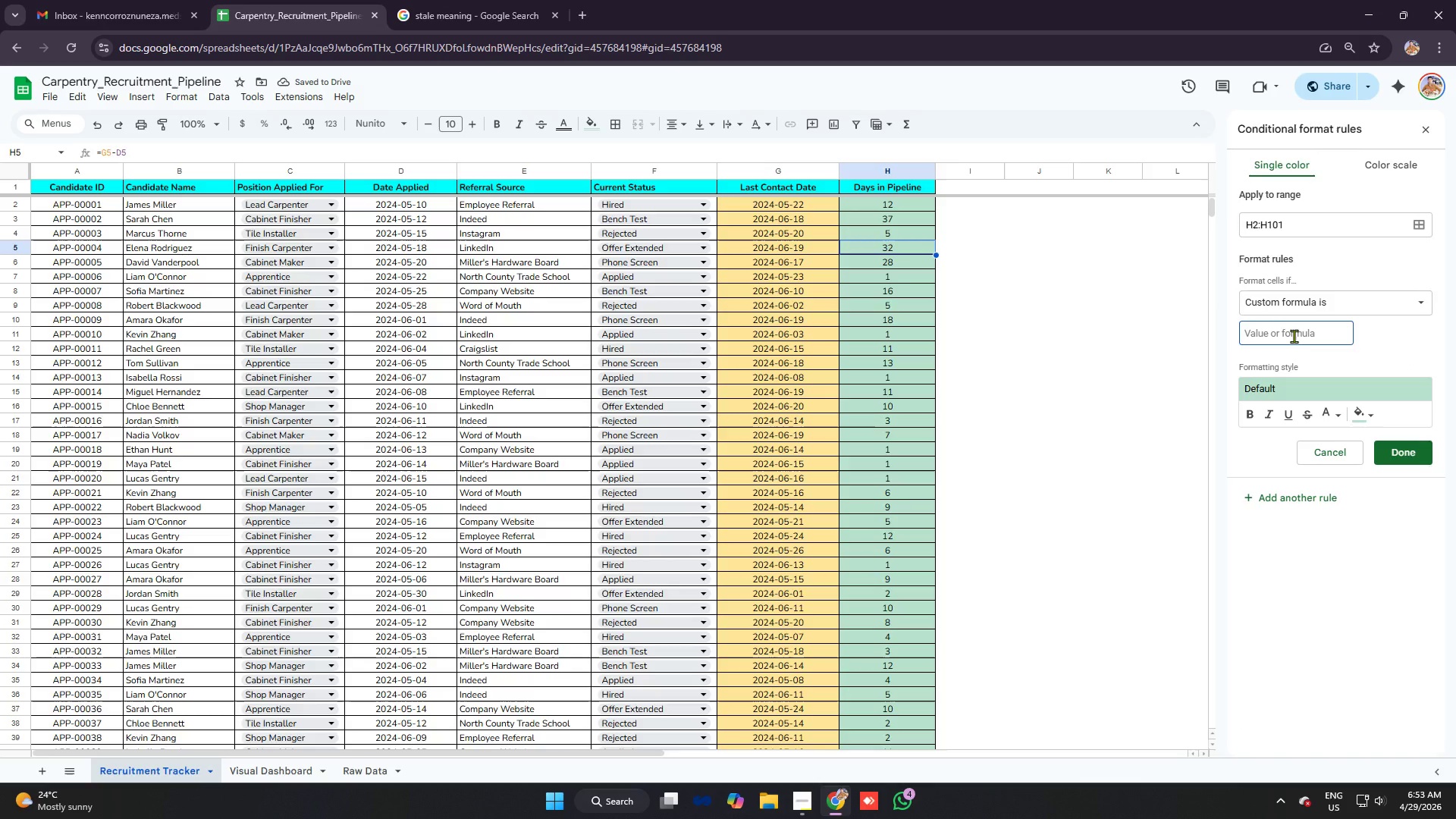 
key(Equal)
 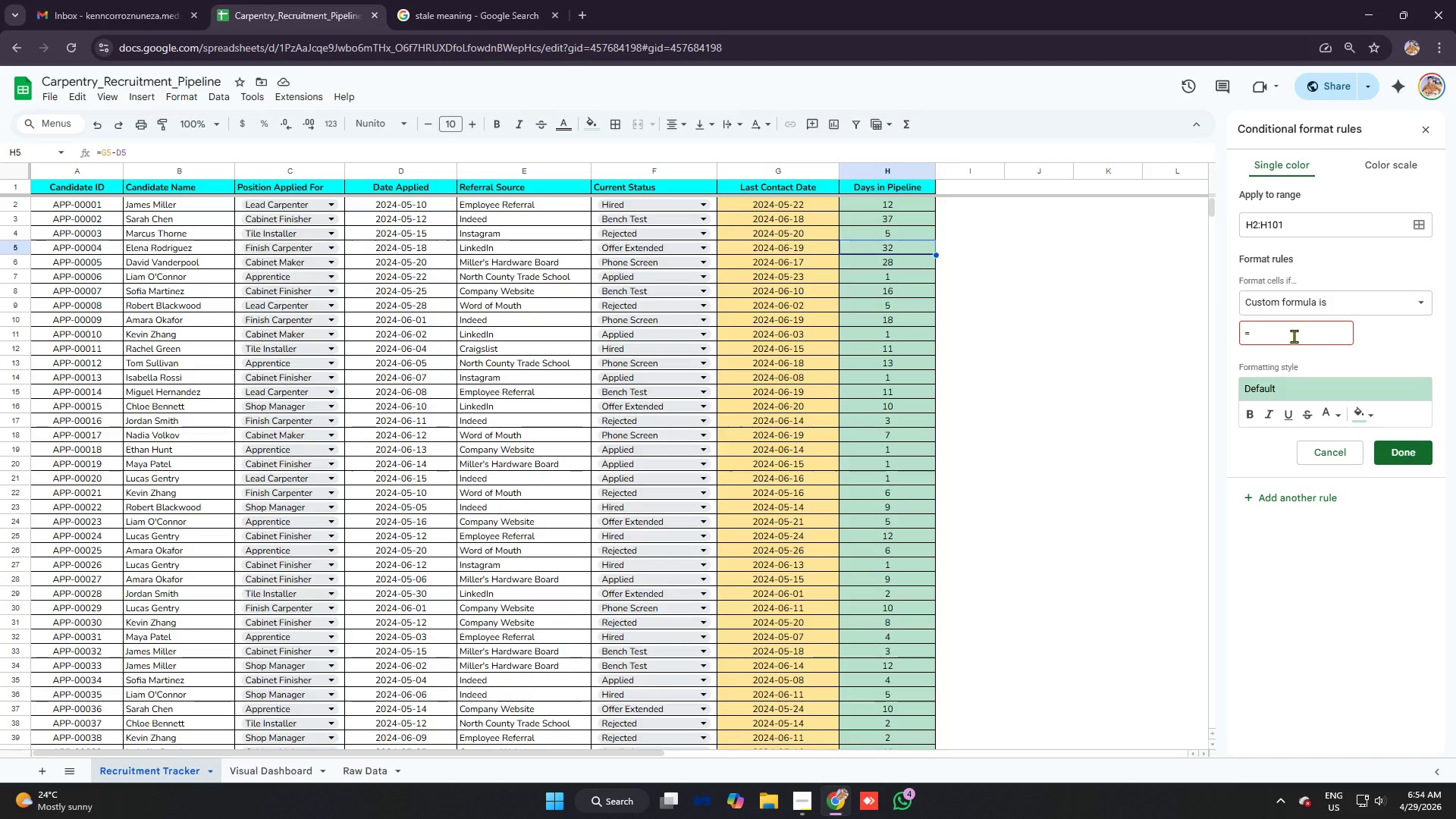 
wait(5.27)
 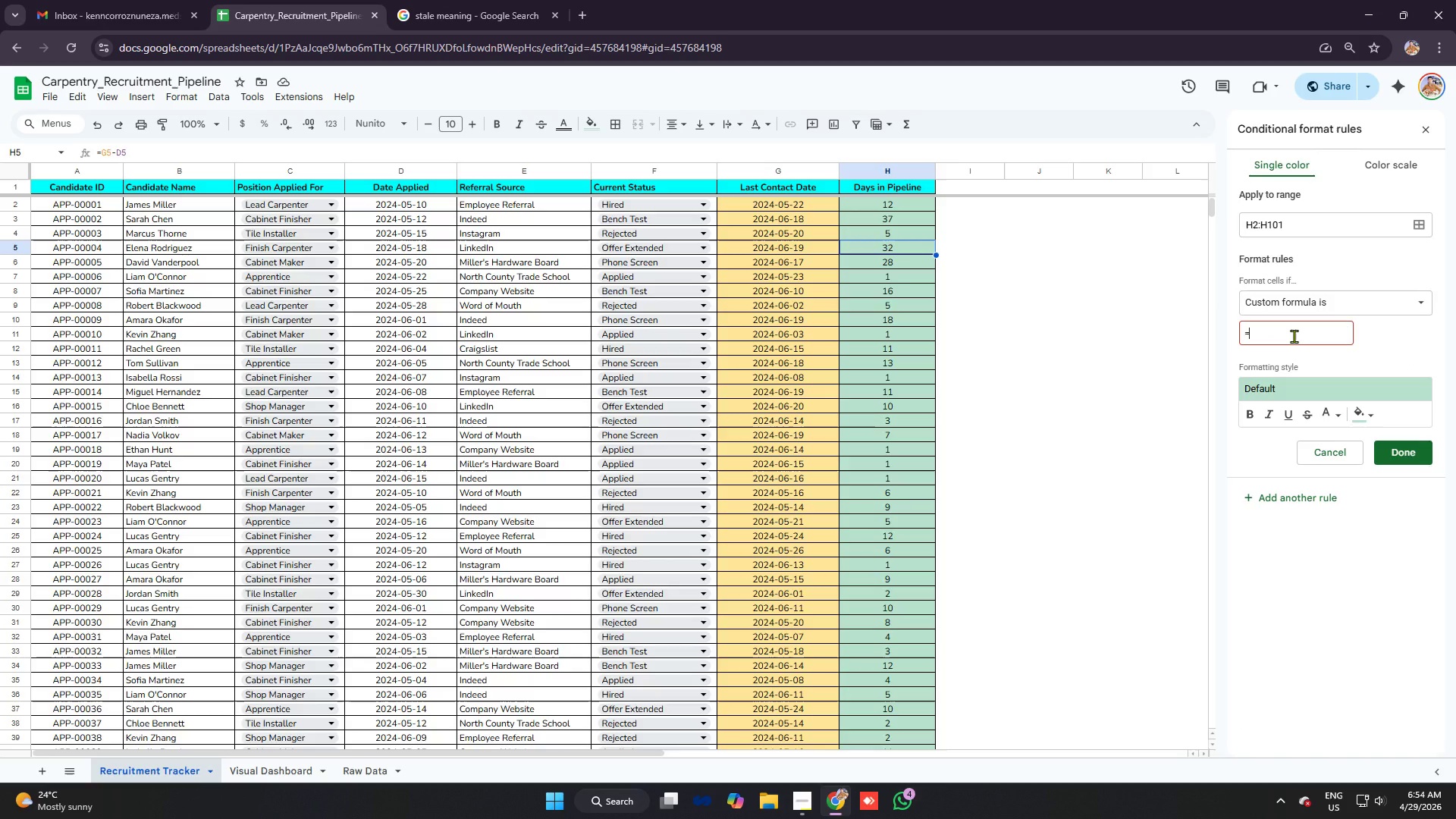 
left_click([1329, 305])